 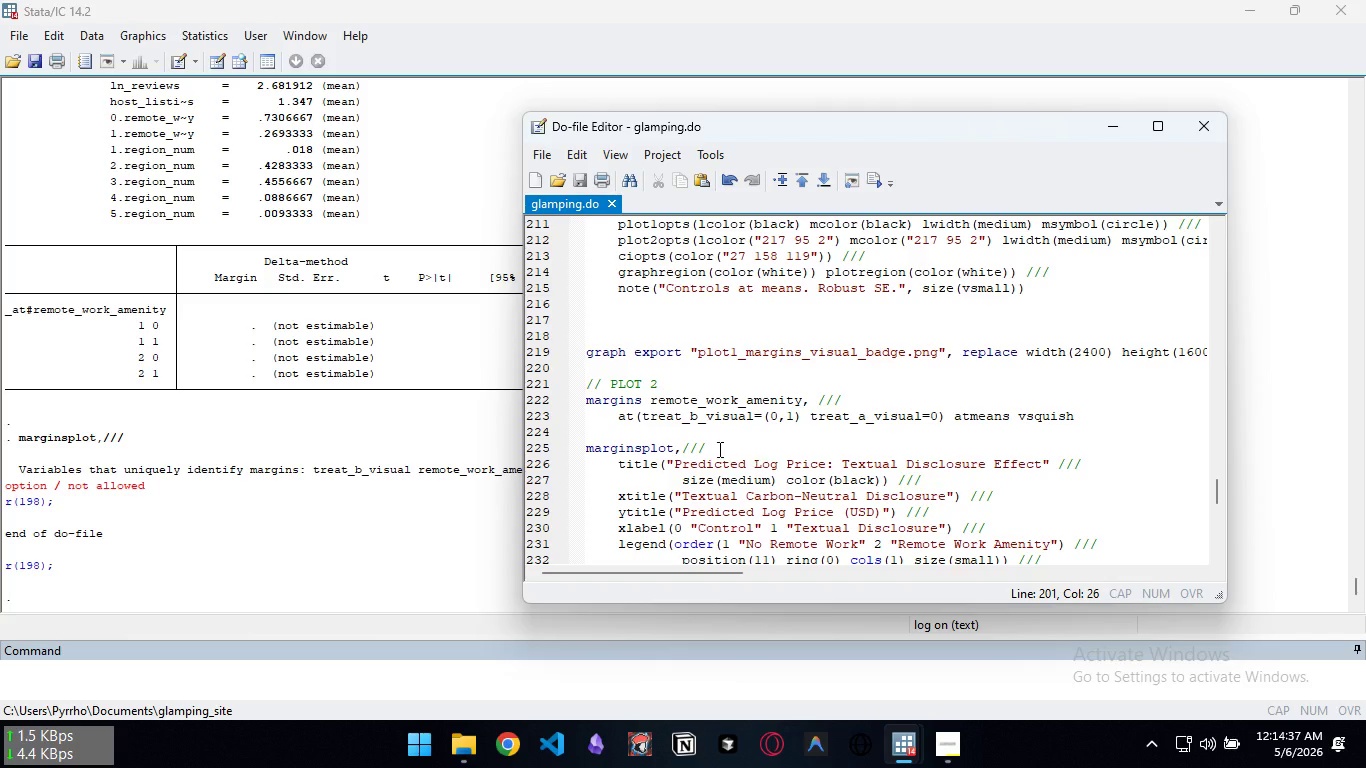 
key(Space)
 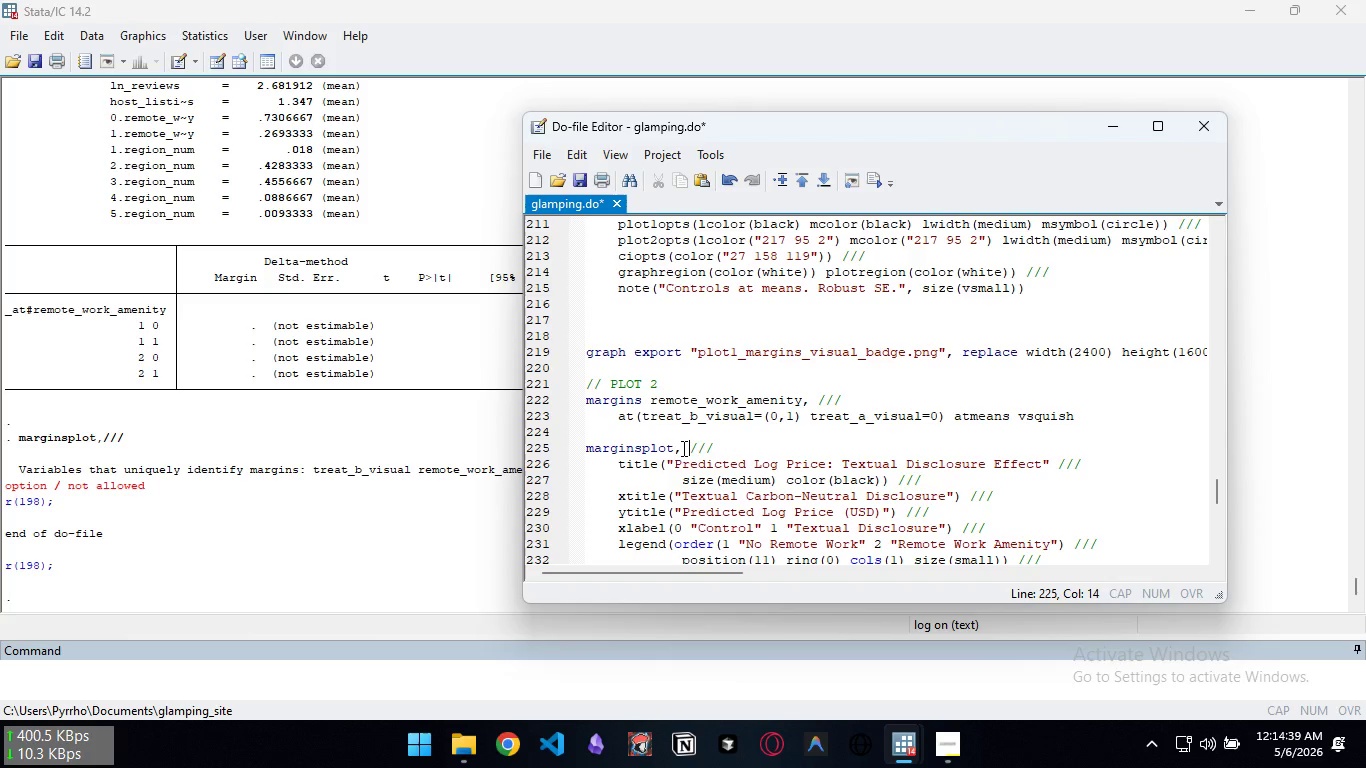 
key(Control+S)
 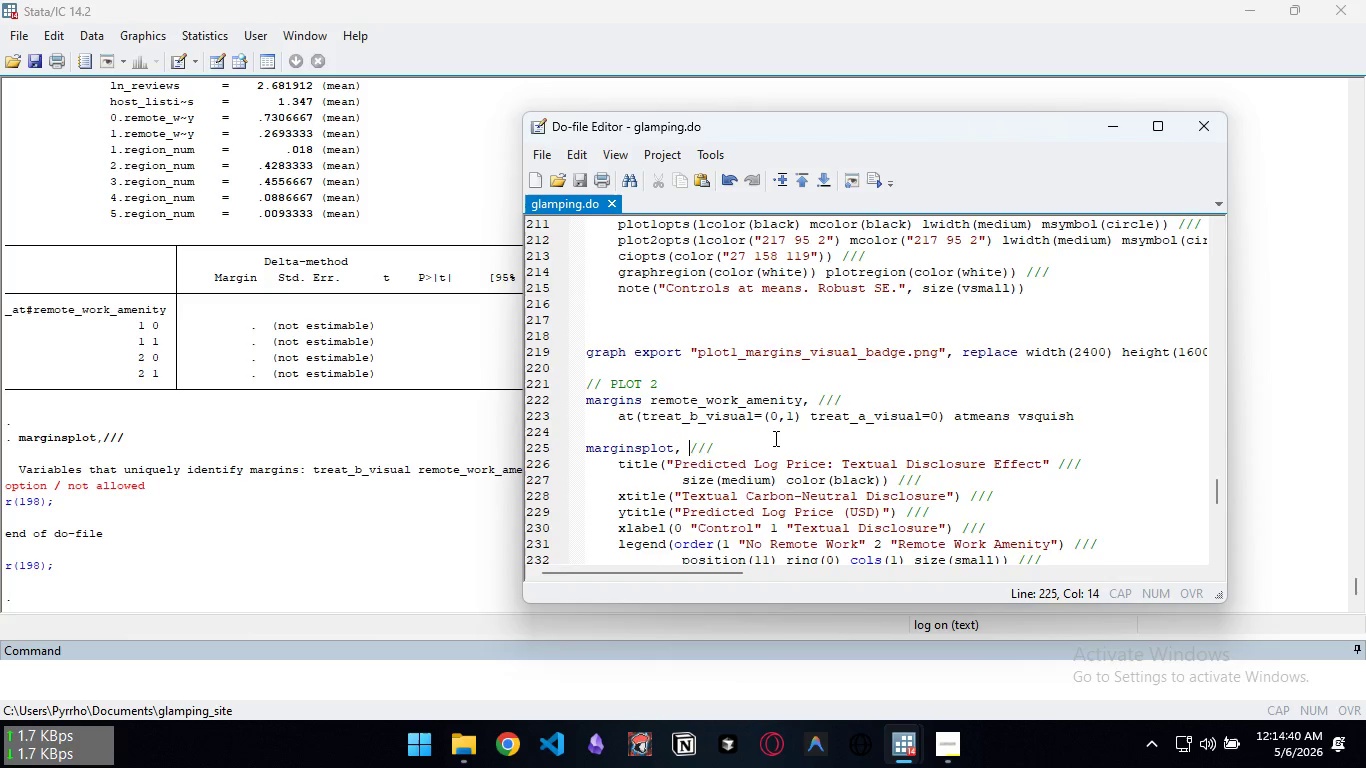 
scroll: coordinate [775, 439], scroll_direction: up, amount: 5.0
 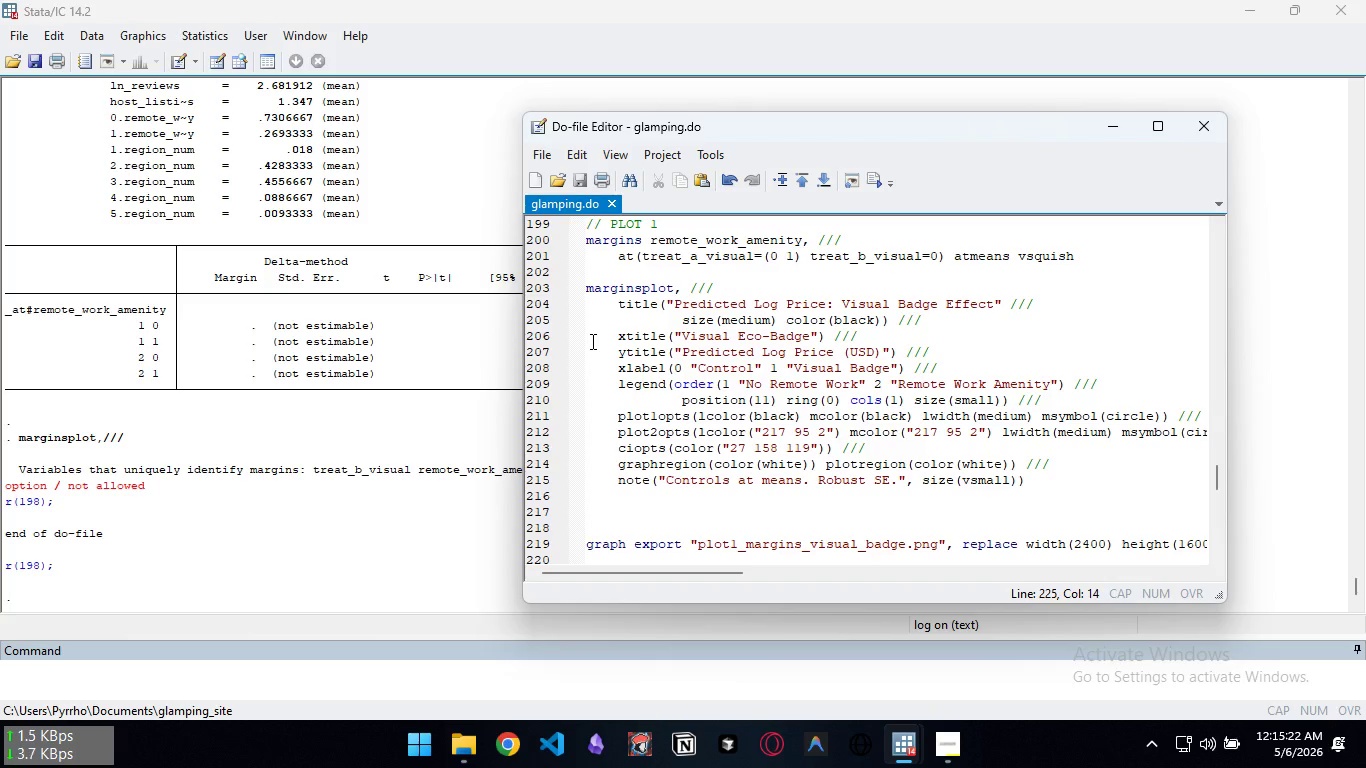 
wait(46.09)
 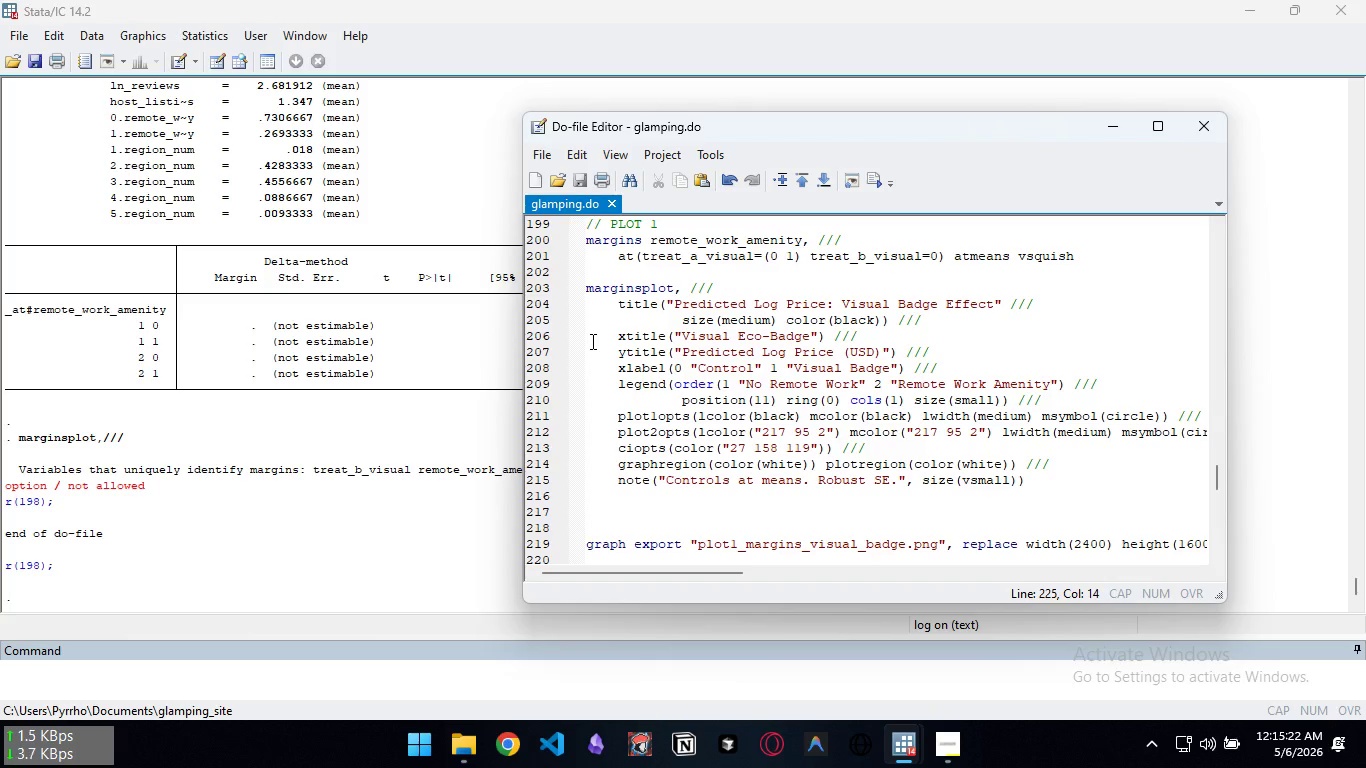 
scroll: coordinate [853, 460], scroll_direction: down, amount: 24.0
 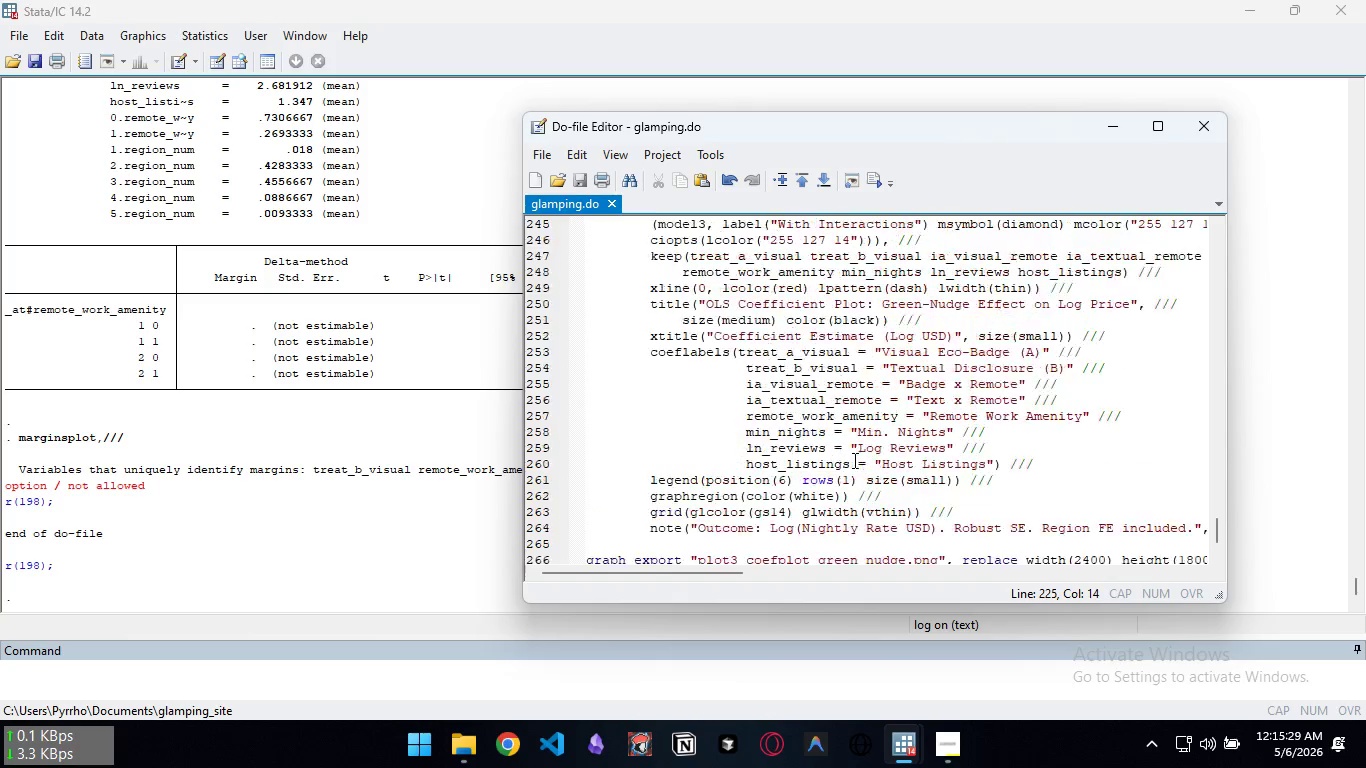 
scroll: coordinate [853, 460], scroll_direction: up, amount: 9.0
 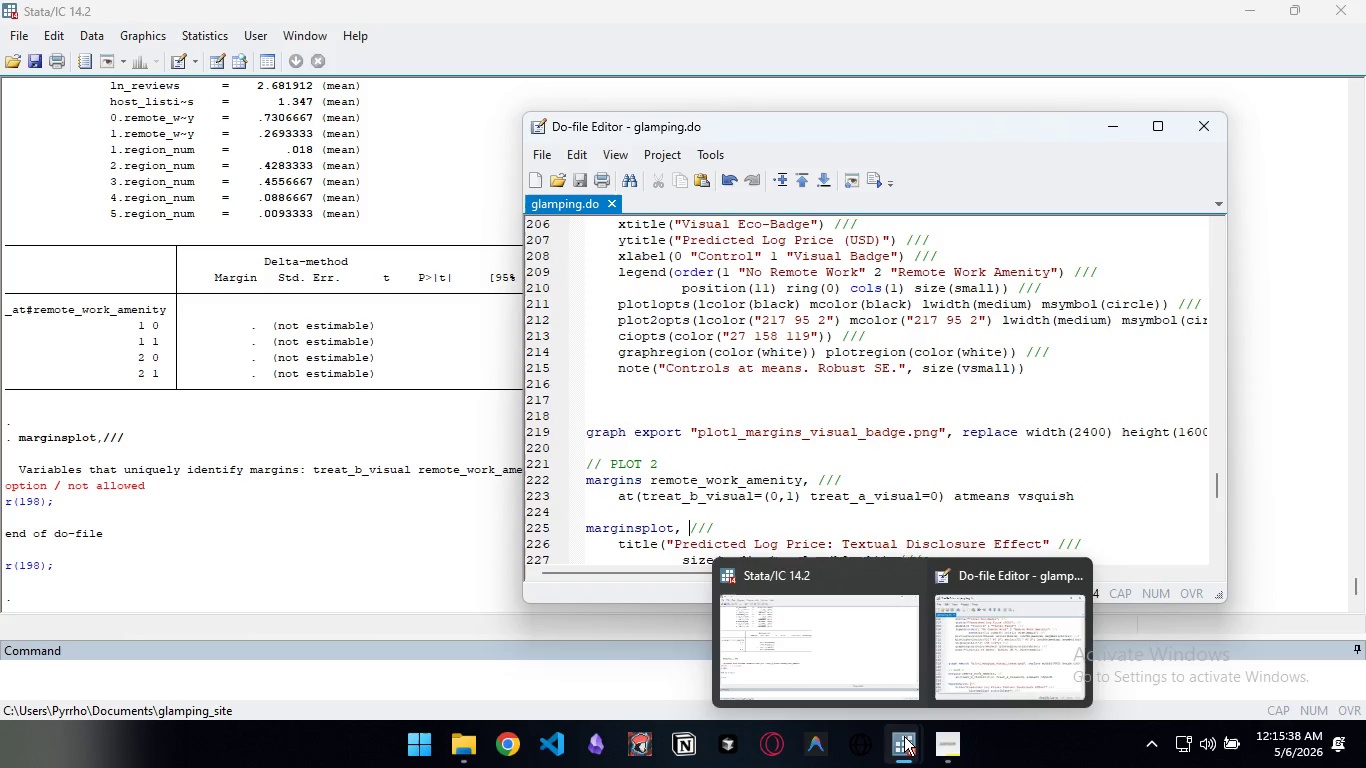 
left_click([968, 664])
 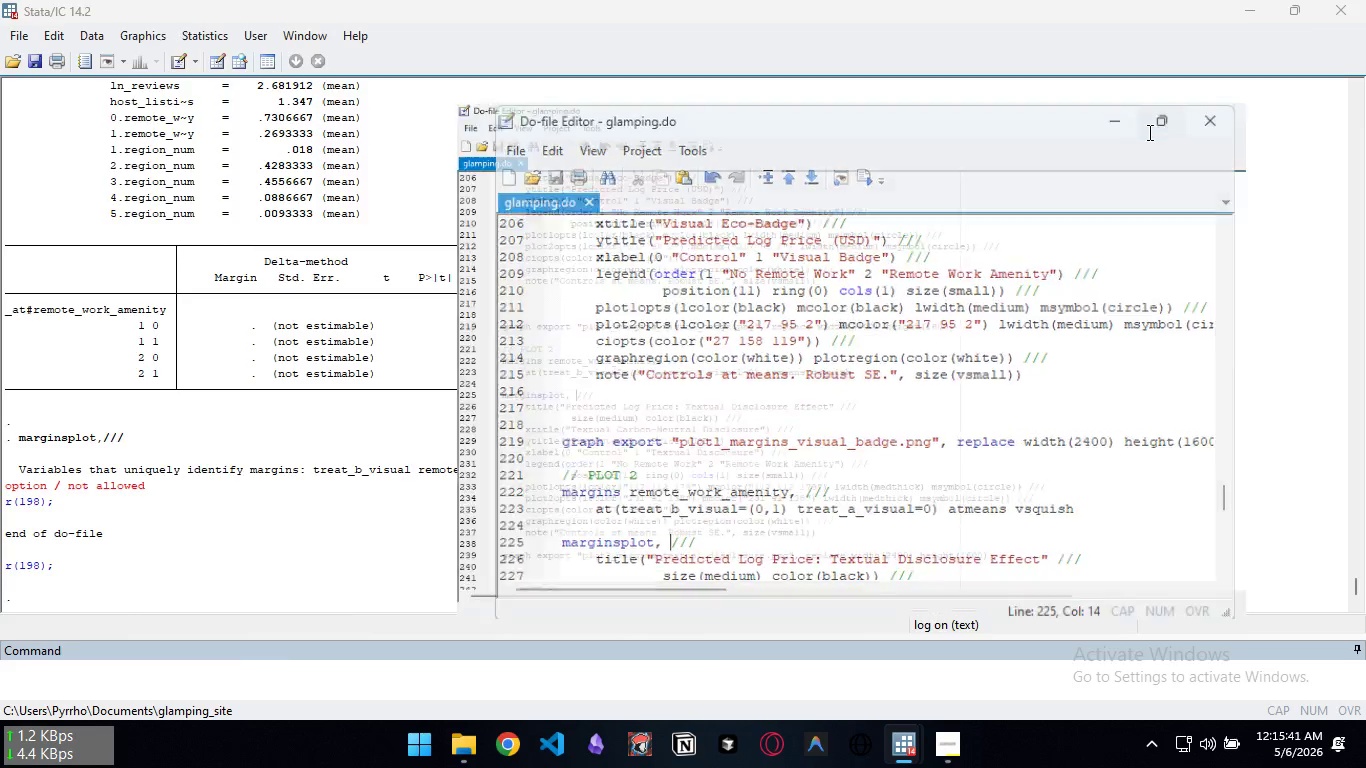 
scroll: coordinate [630, 469], scroll_direction: down, amount: 20.0
 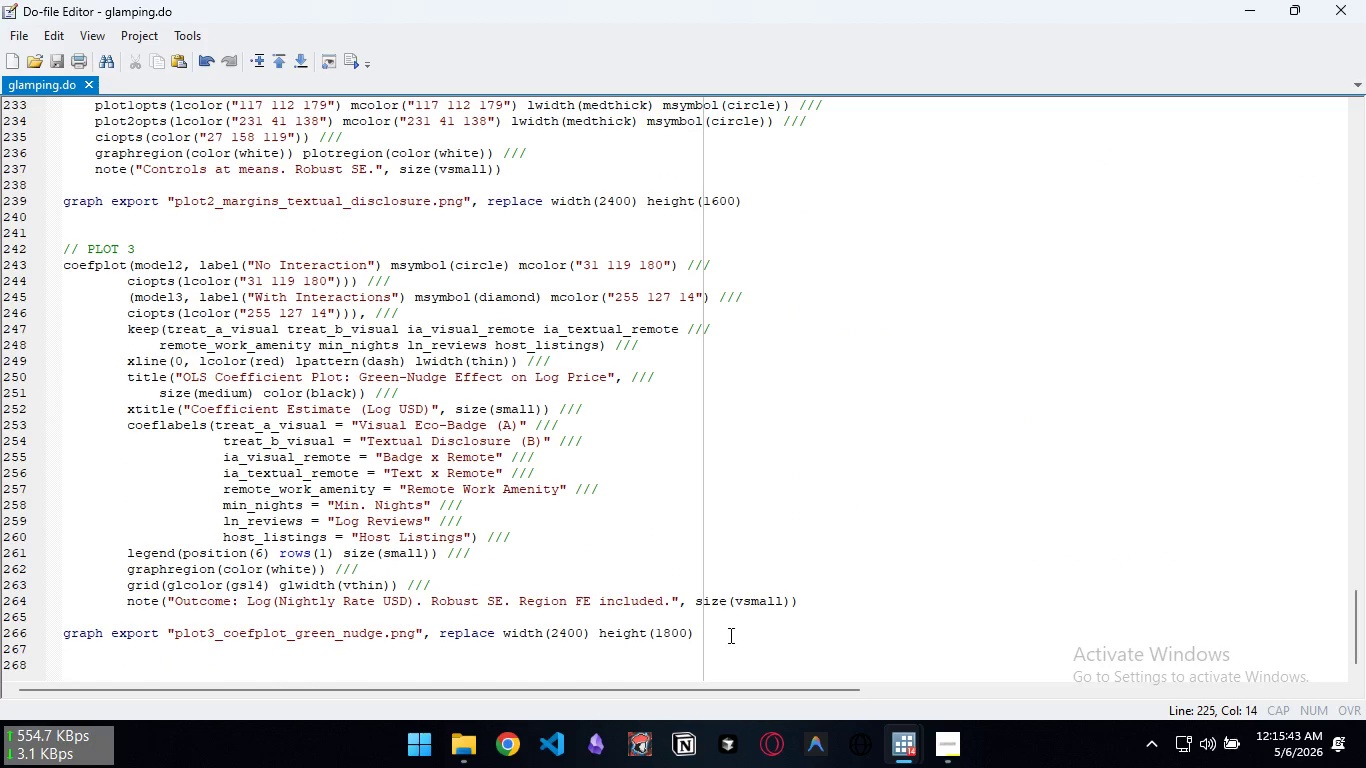 
left_click([729, 635])
 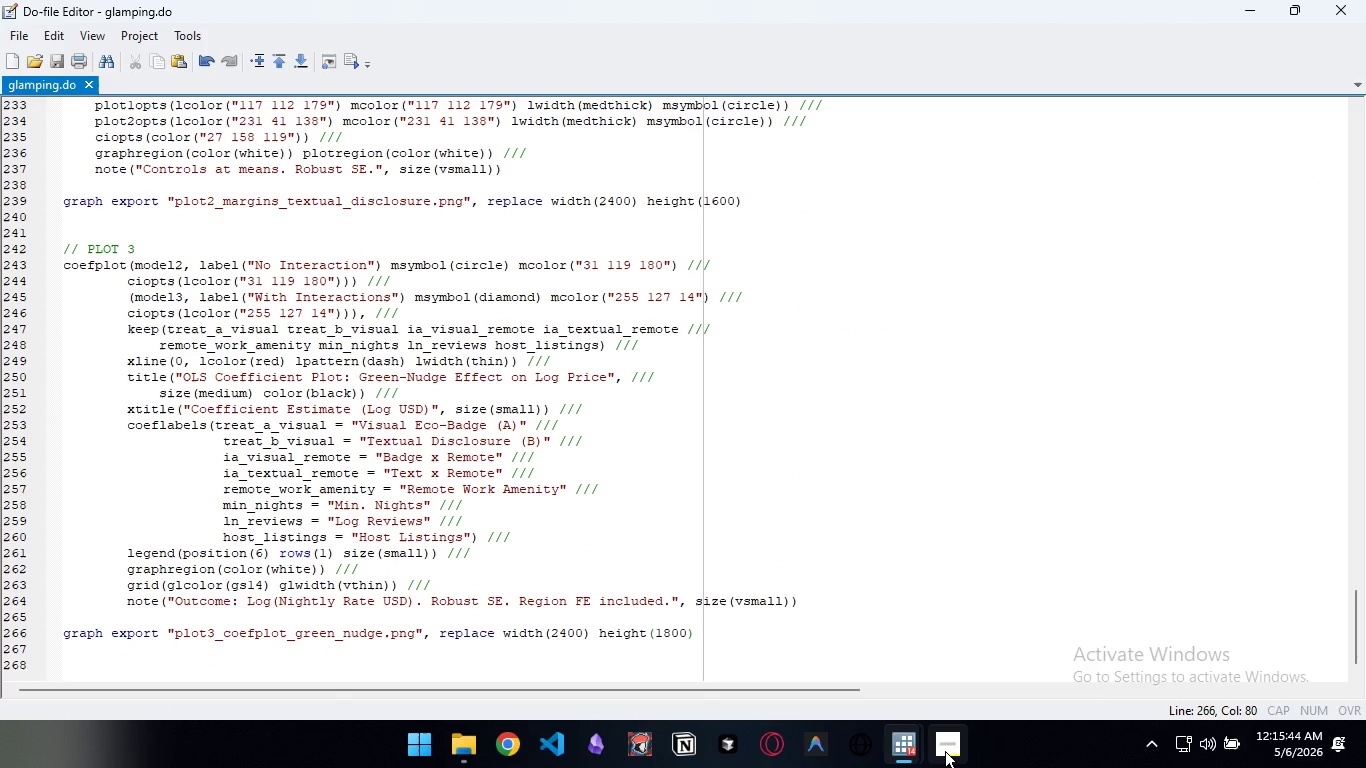 
left_click([945, 751])